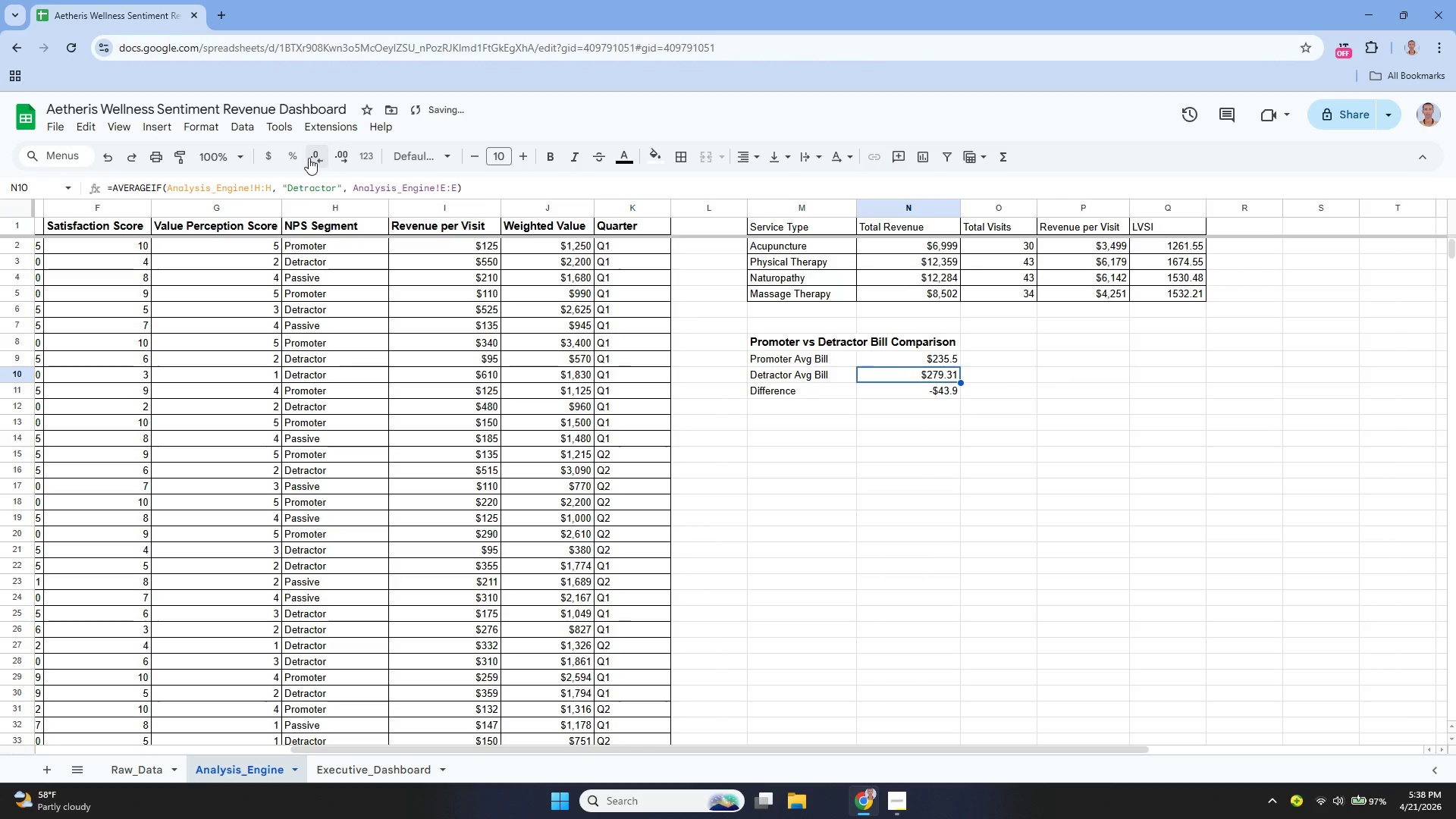 
left_click([315, 160])
 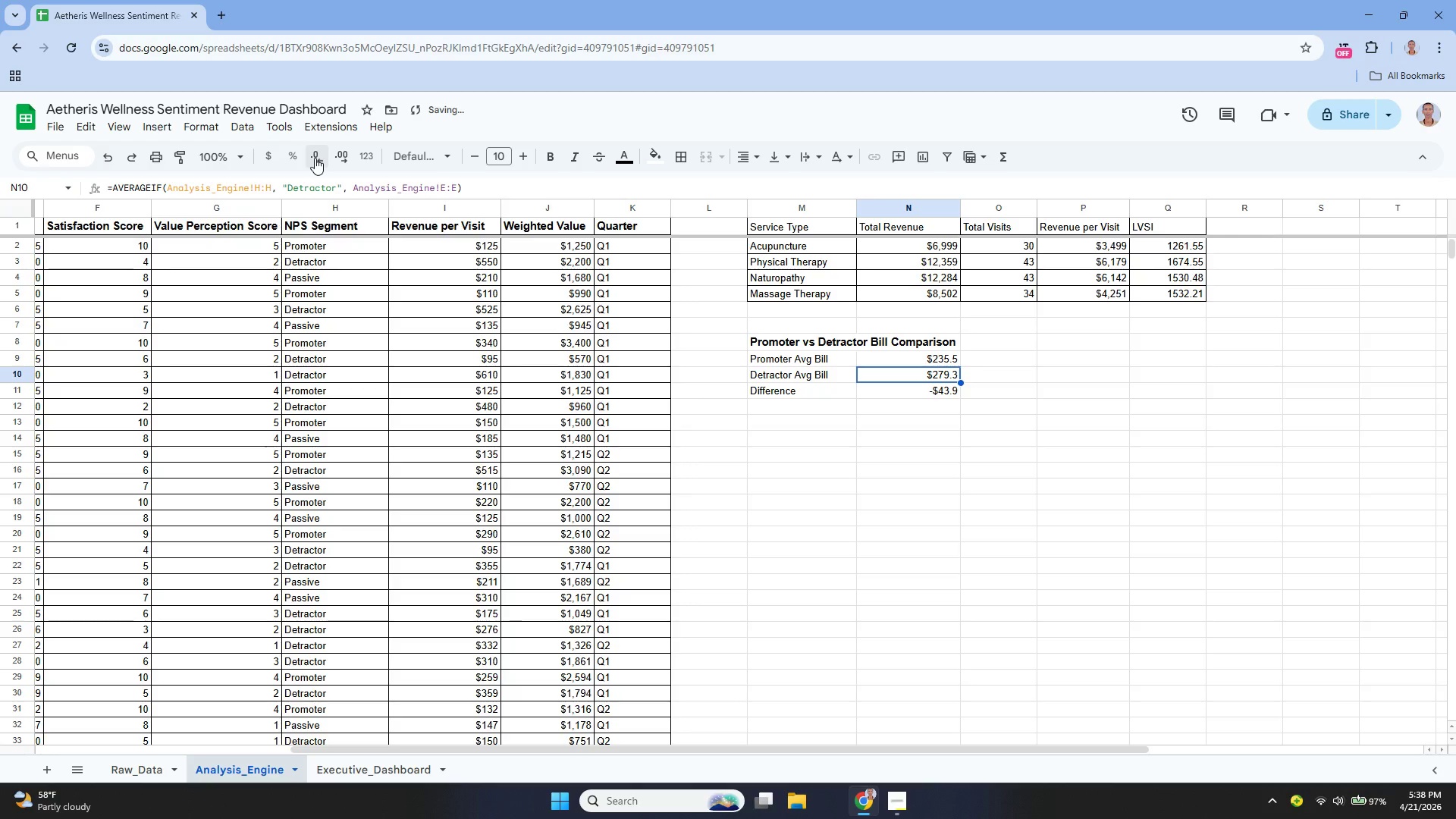 
left_click([315, 158])
 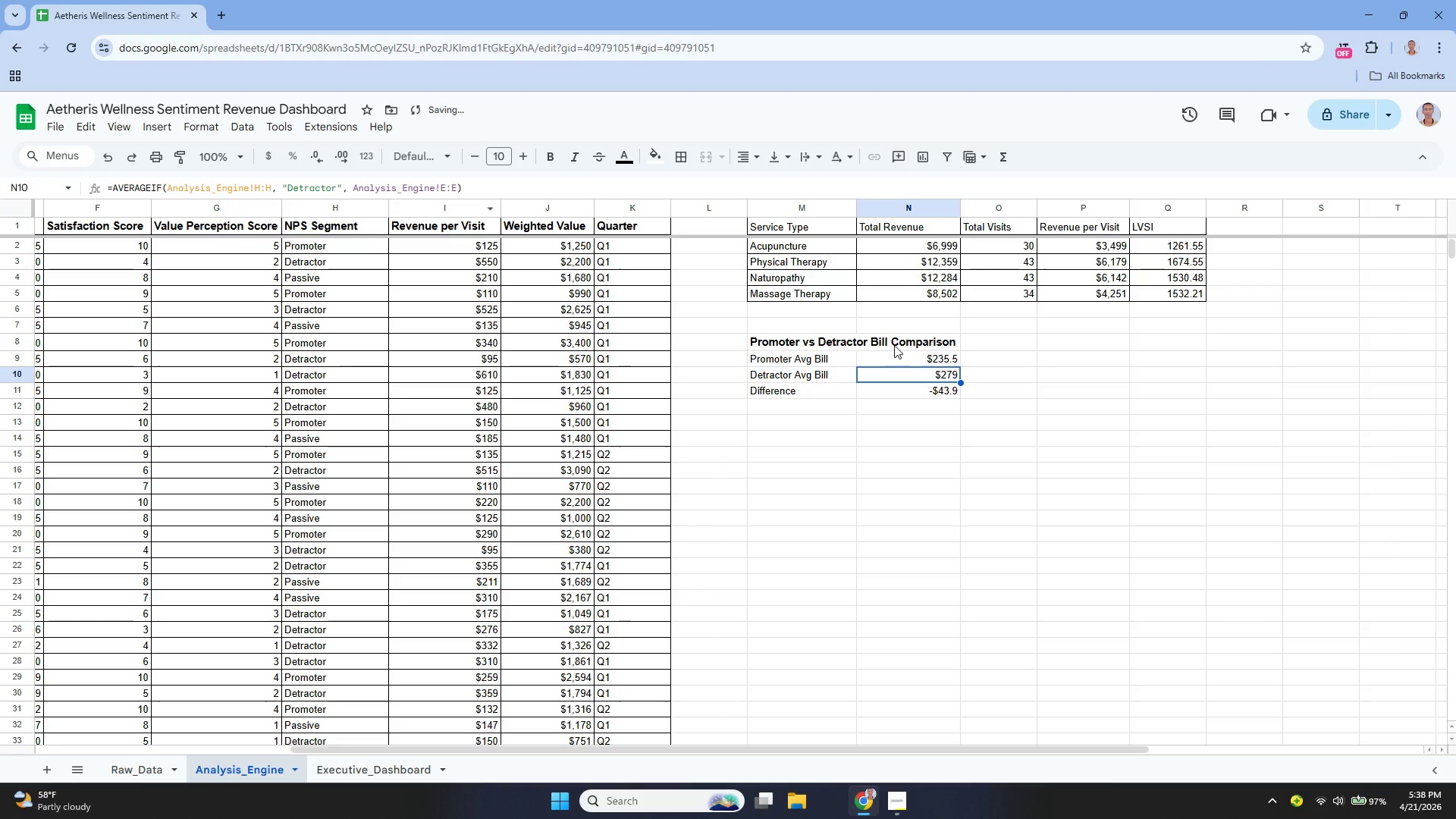 
left_click([894, 349])
 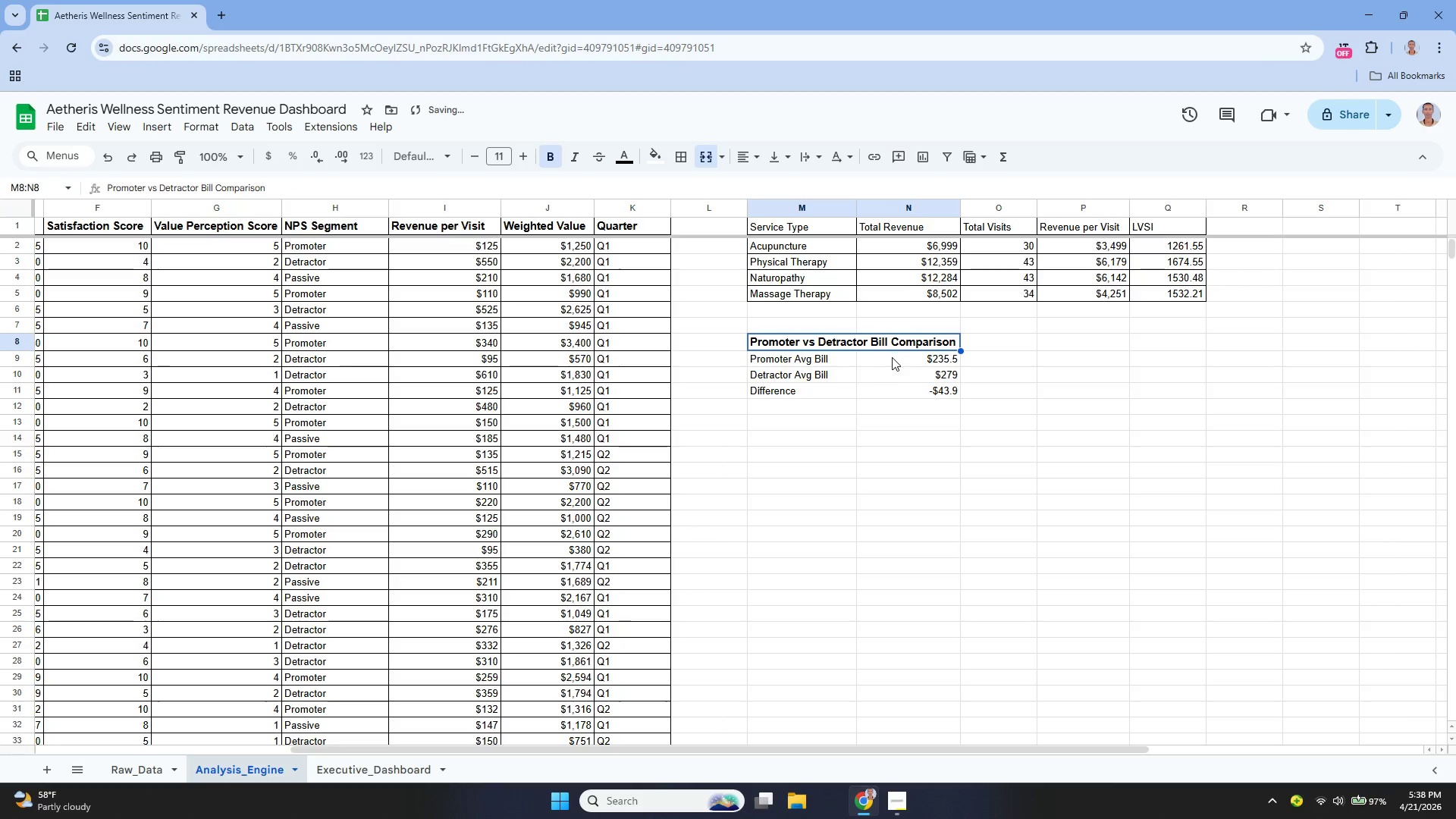 
left_click([893, 358])
 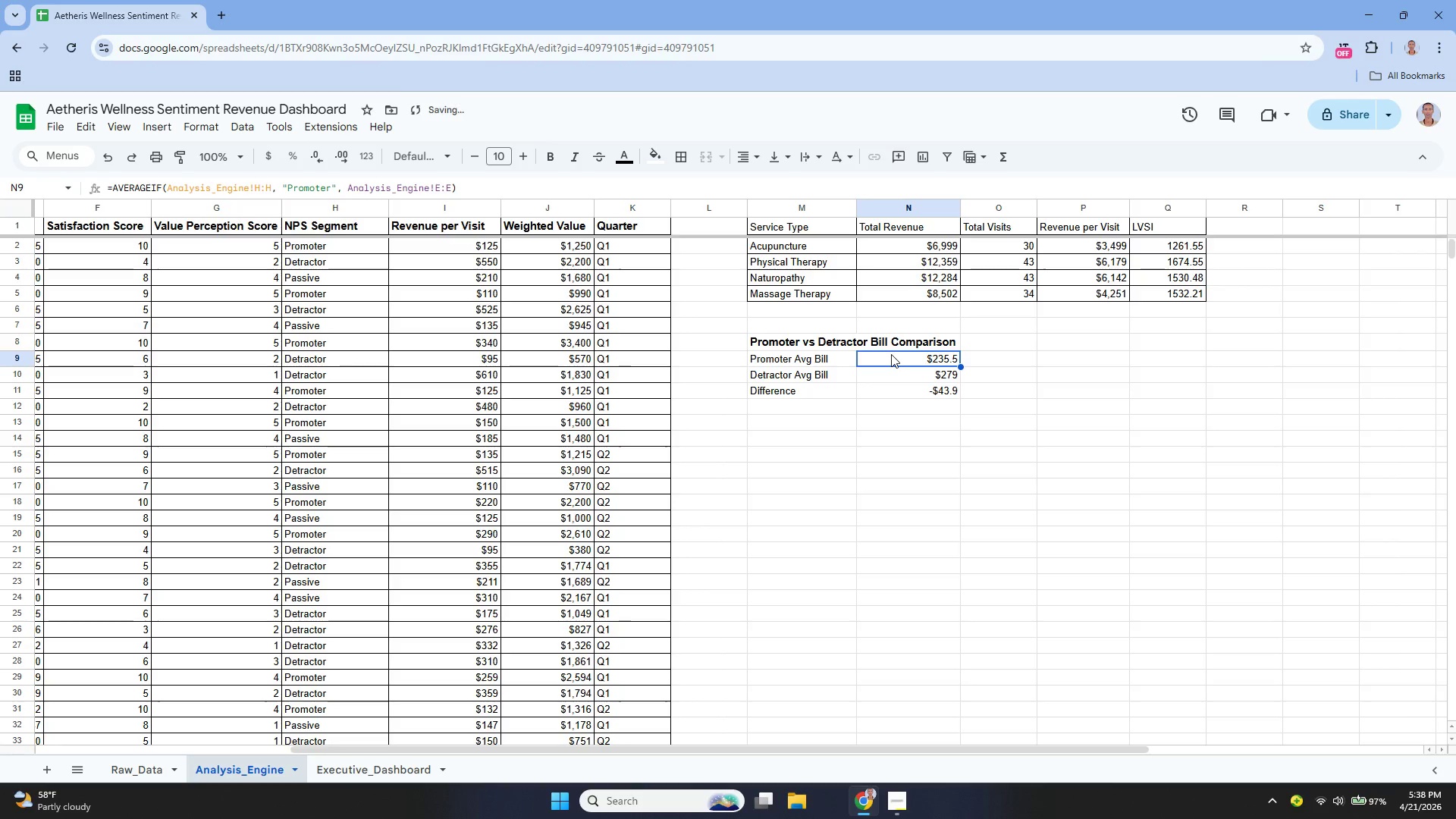 
left_click_drag(start_coordinate=[891, 354], to_coordinate=[899, 388])
 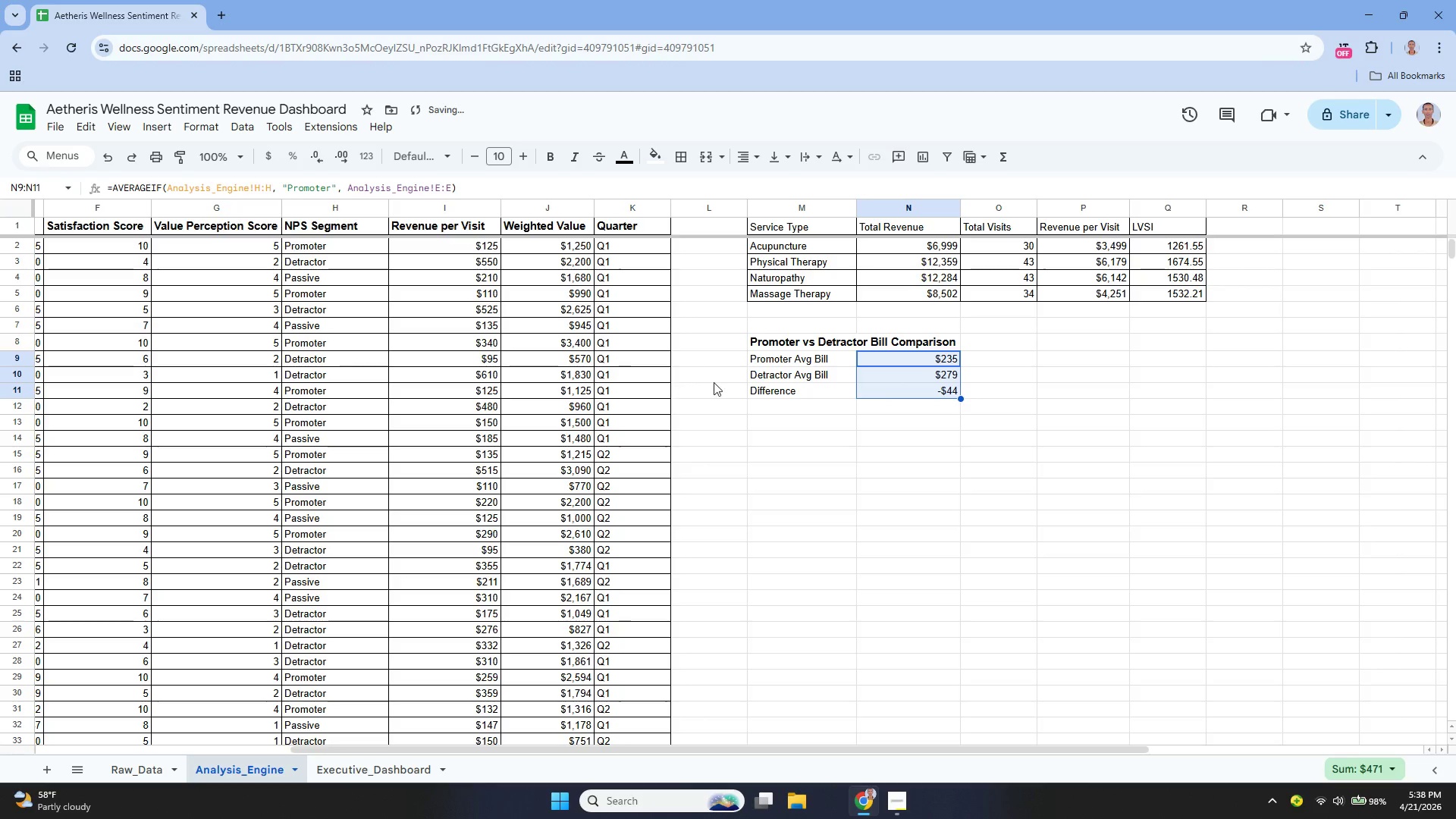 
left_click([780, 409])
 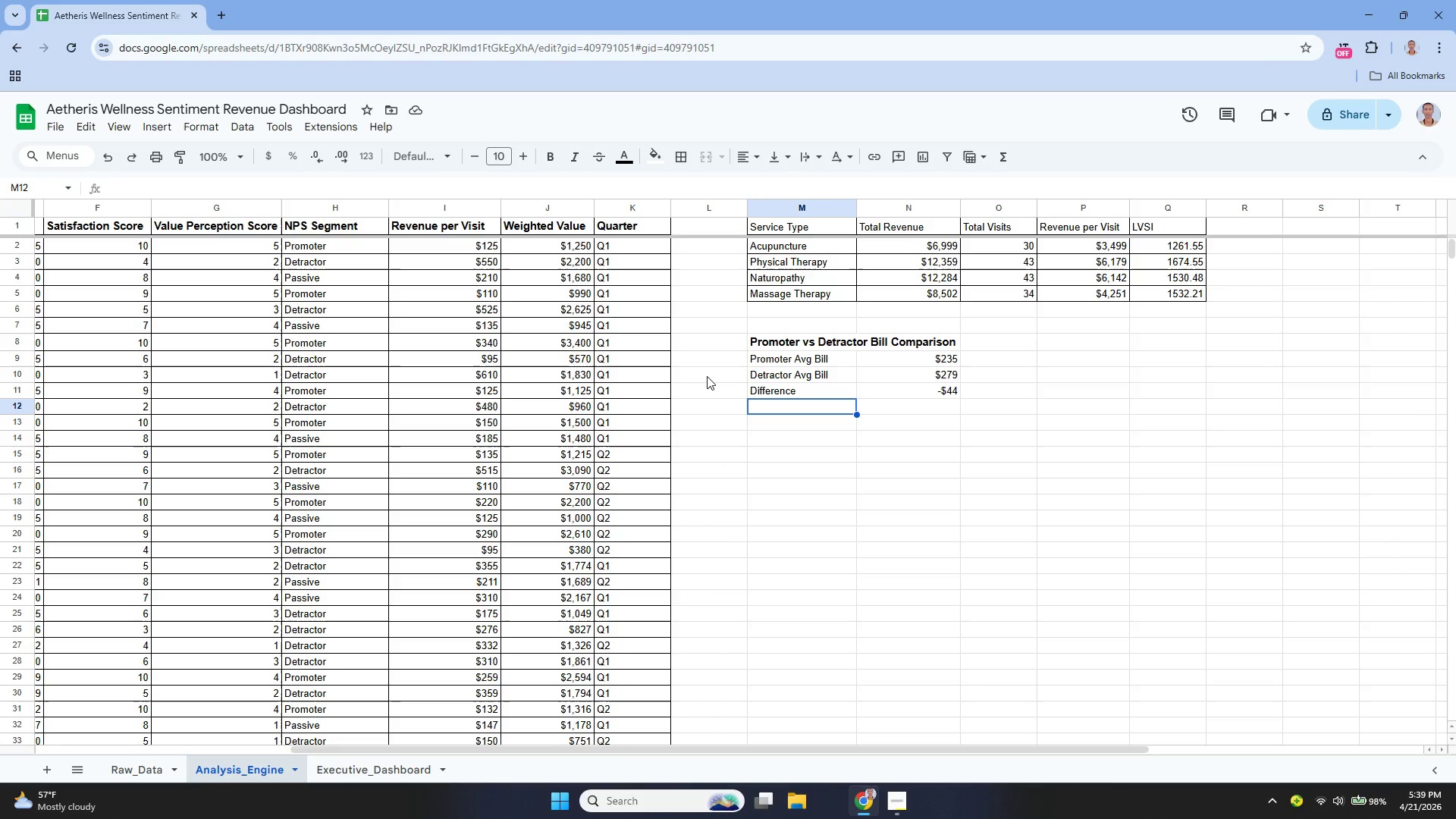 
wait(23.89)
 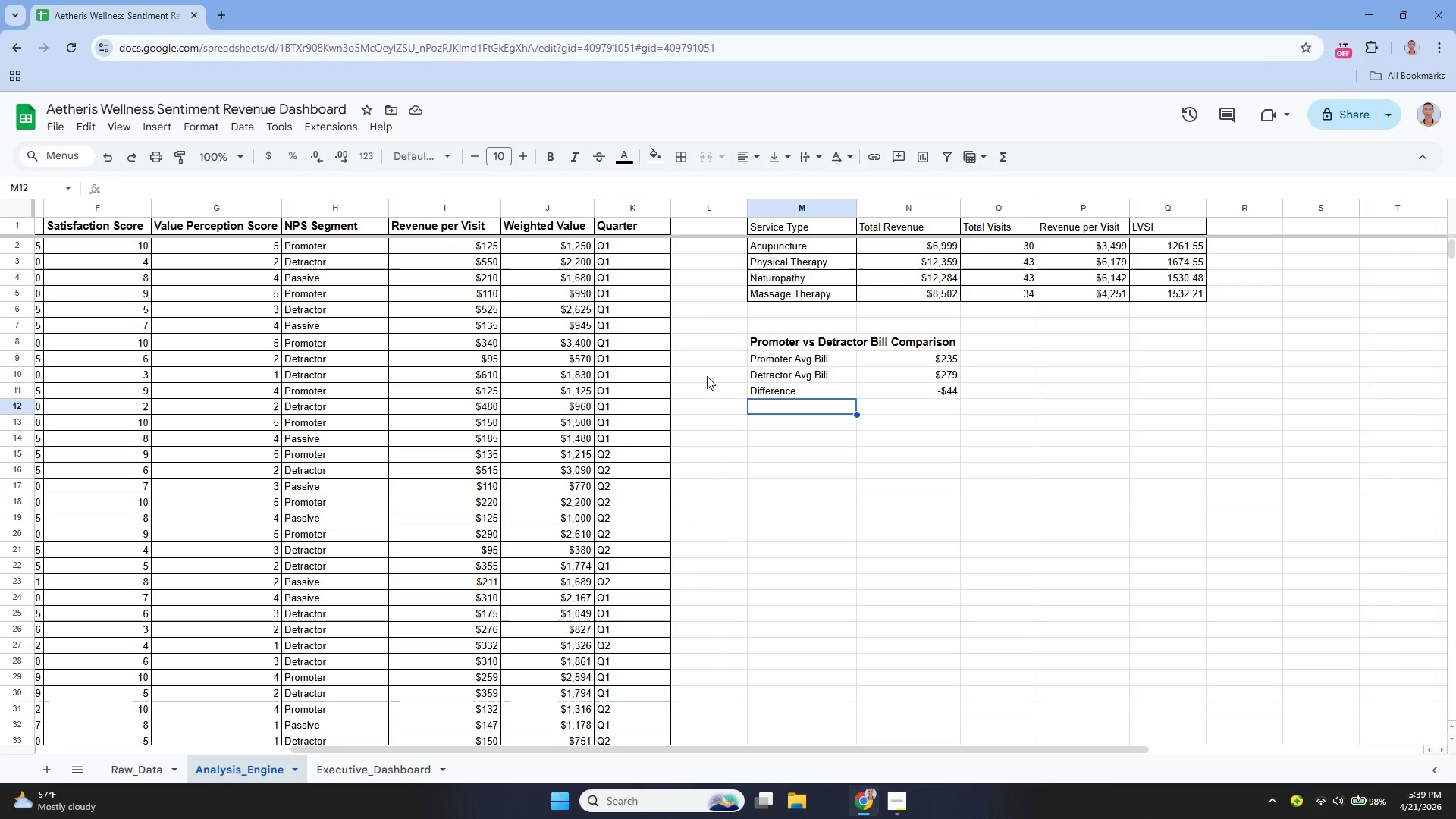 
left_click_drag(start_coordinate=[762, 360], to_coordinate=[953, 391])
 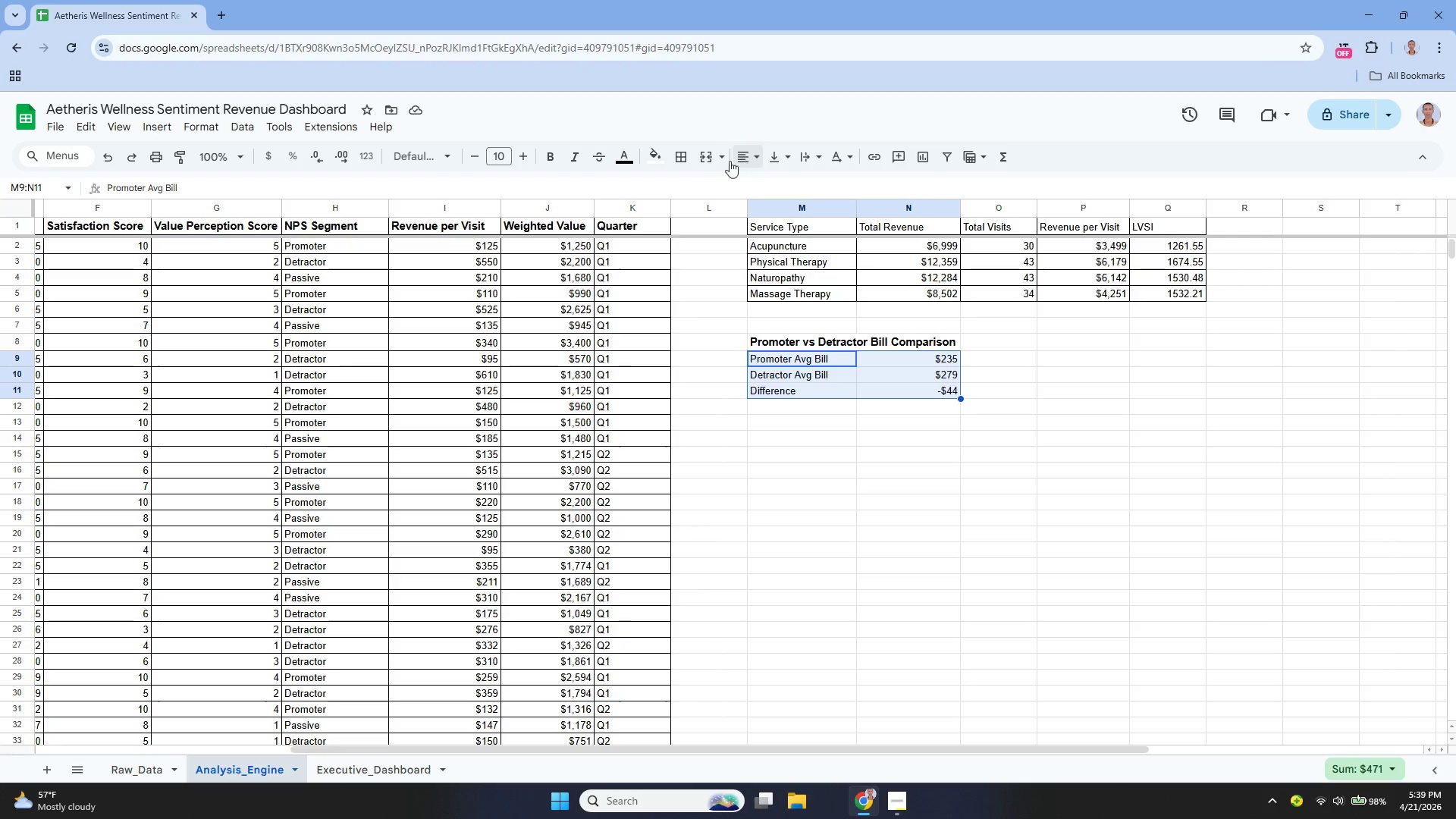 
left_click([686, 159])
 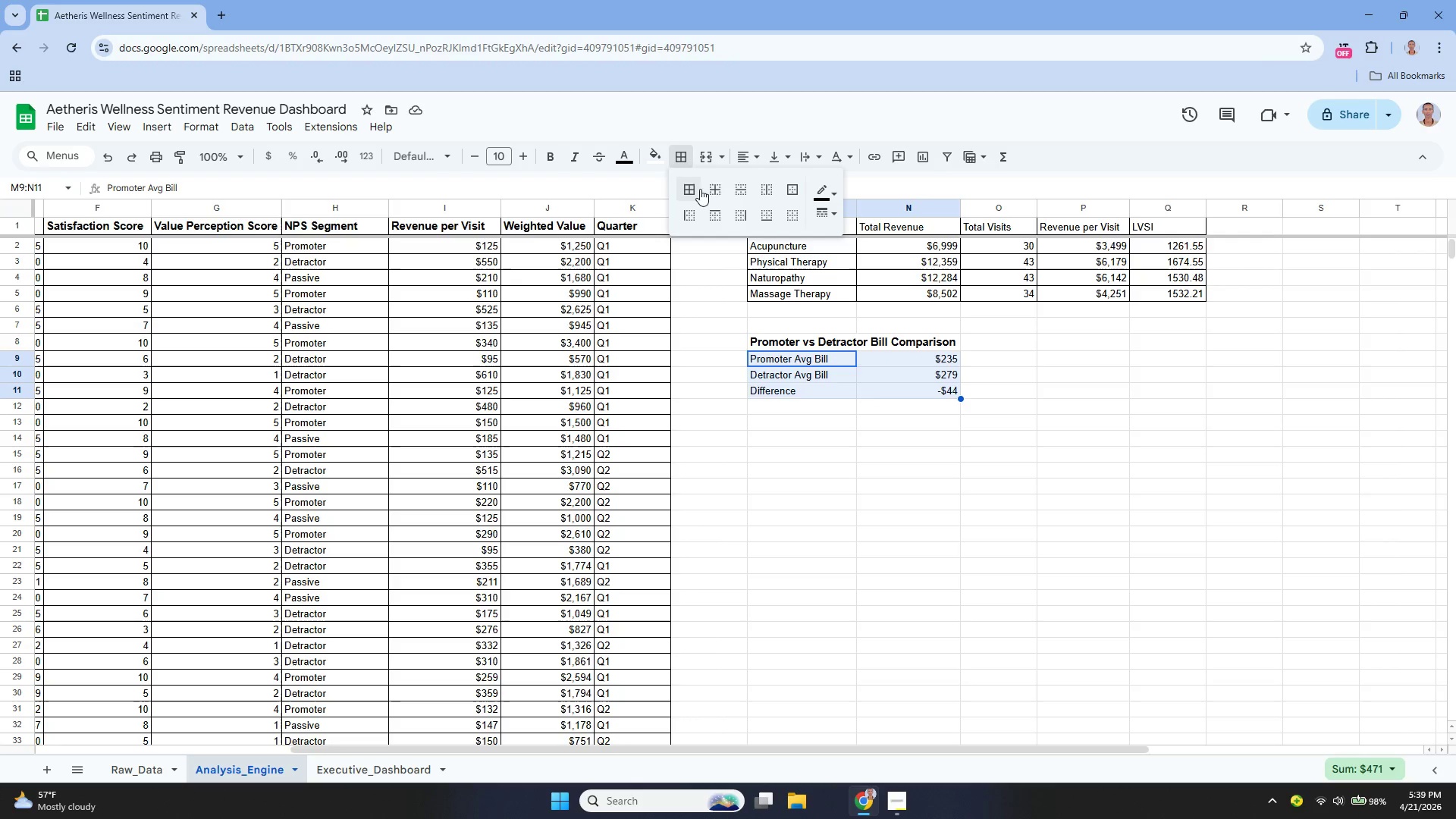 
left_click([692, 188])
 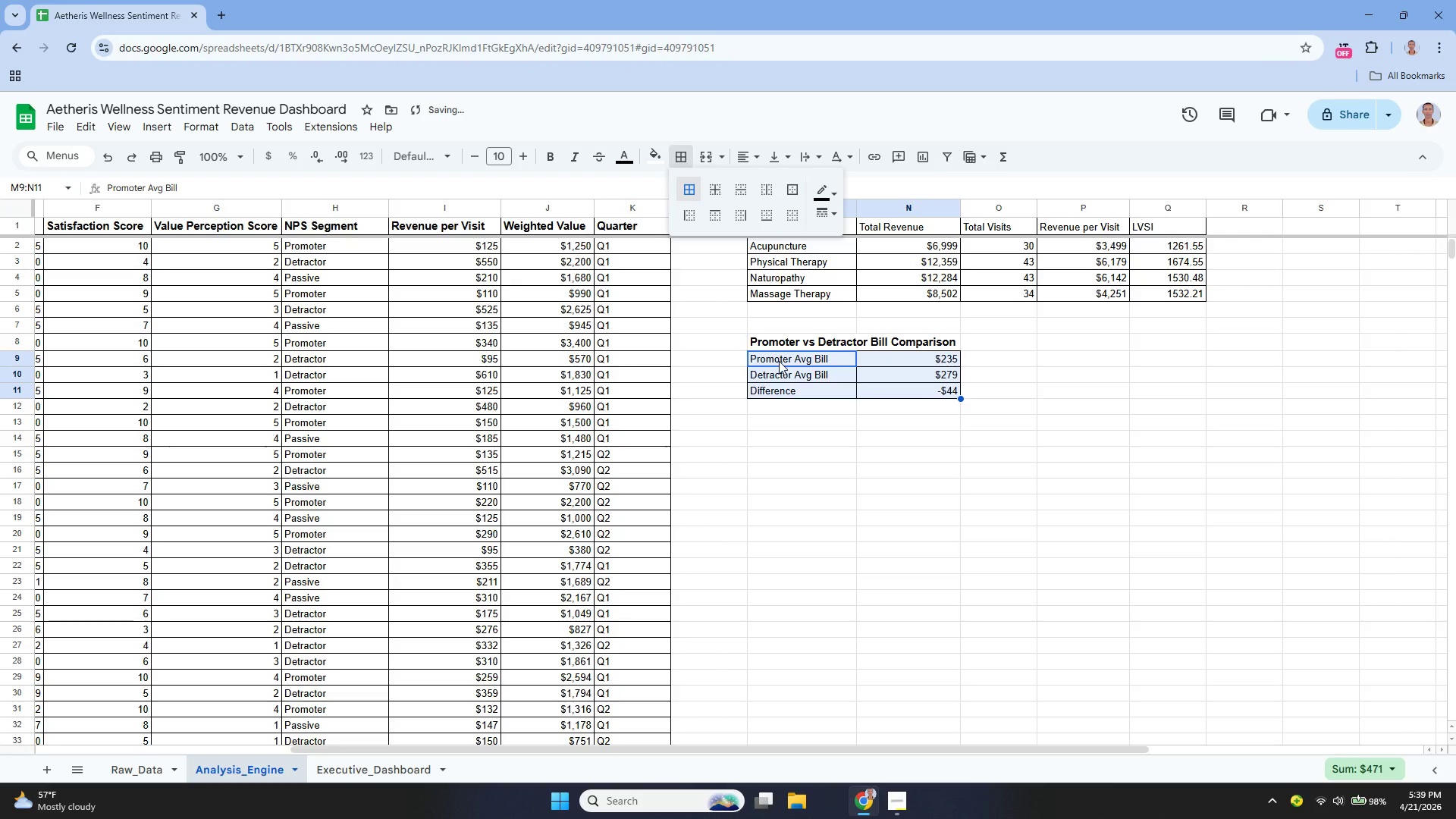 
left_click([777, 357])
 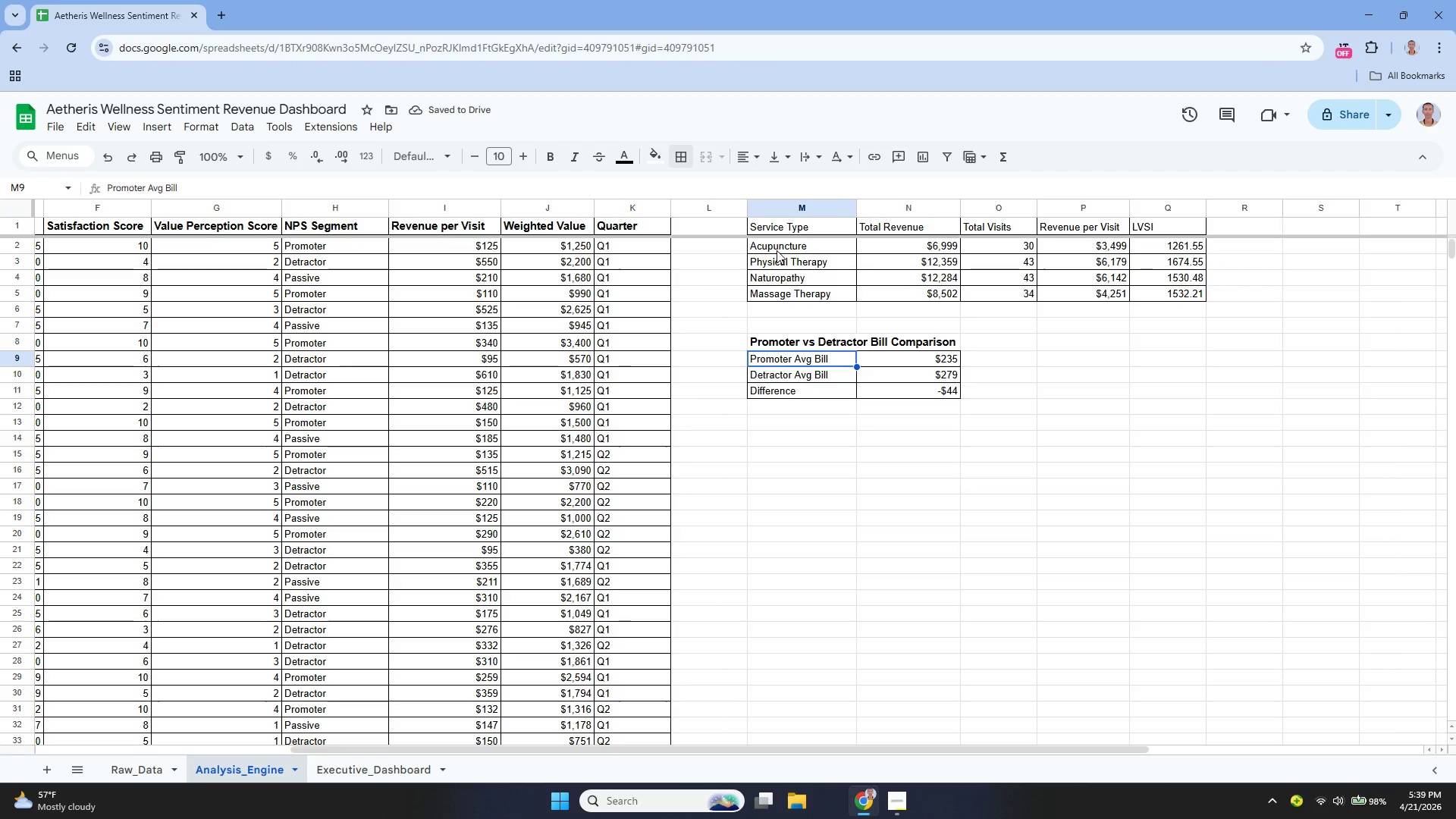 
left_click_drag(start_coordinate=[769, 228], to_coordinate=[1169, 234])
 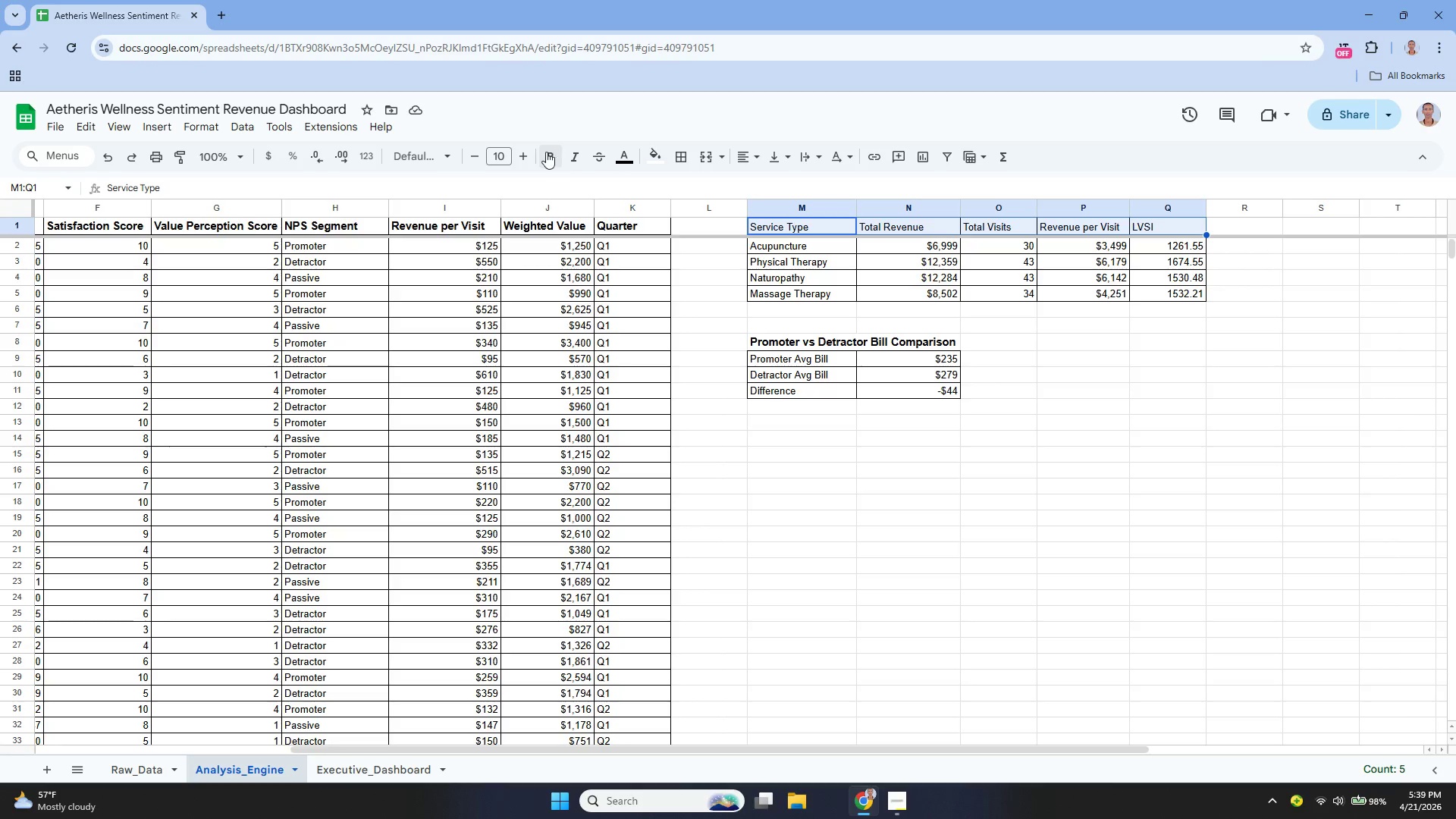 
left_click([514, 158])
 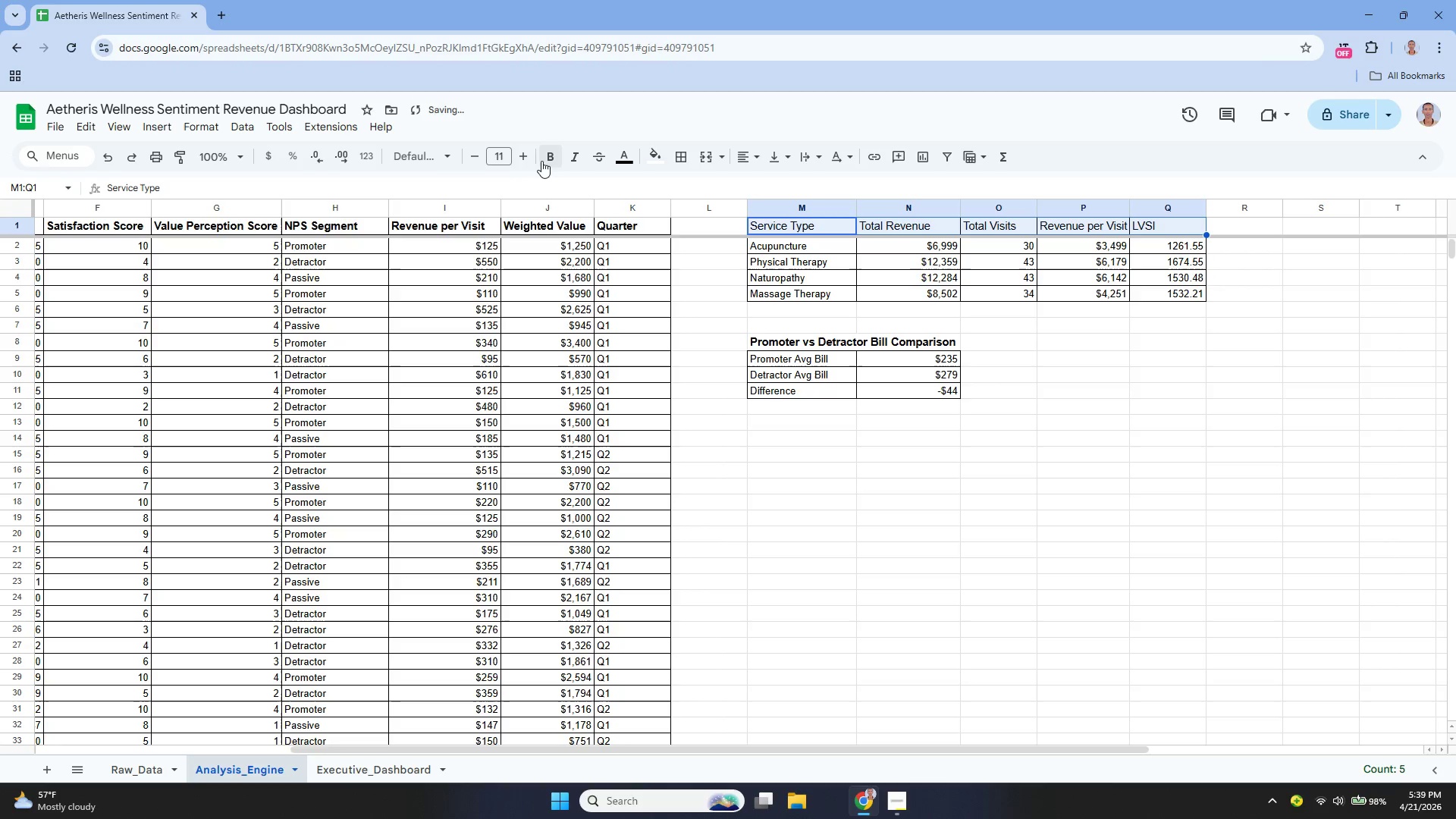 
left_click([548, 157])
 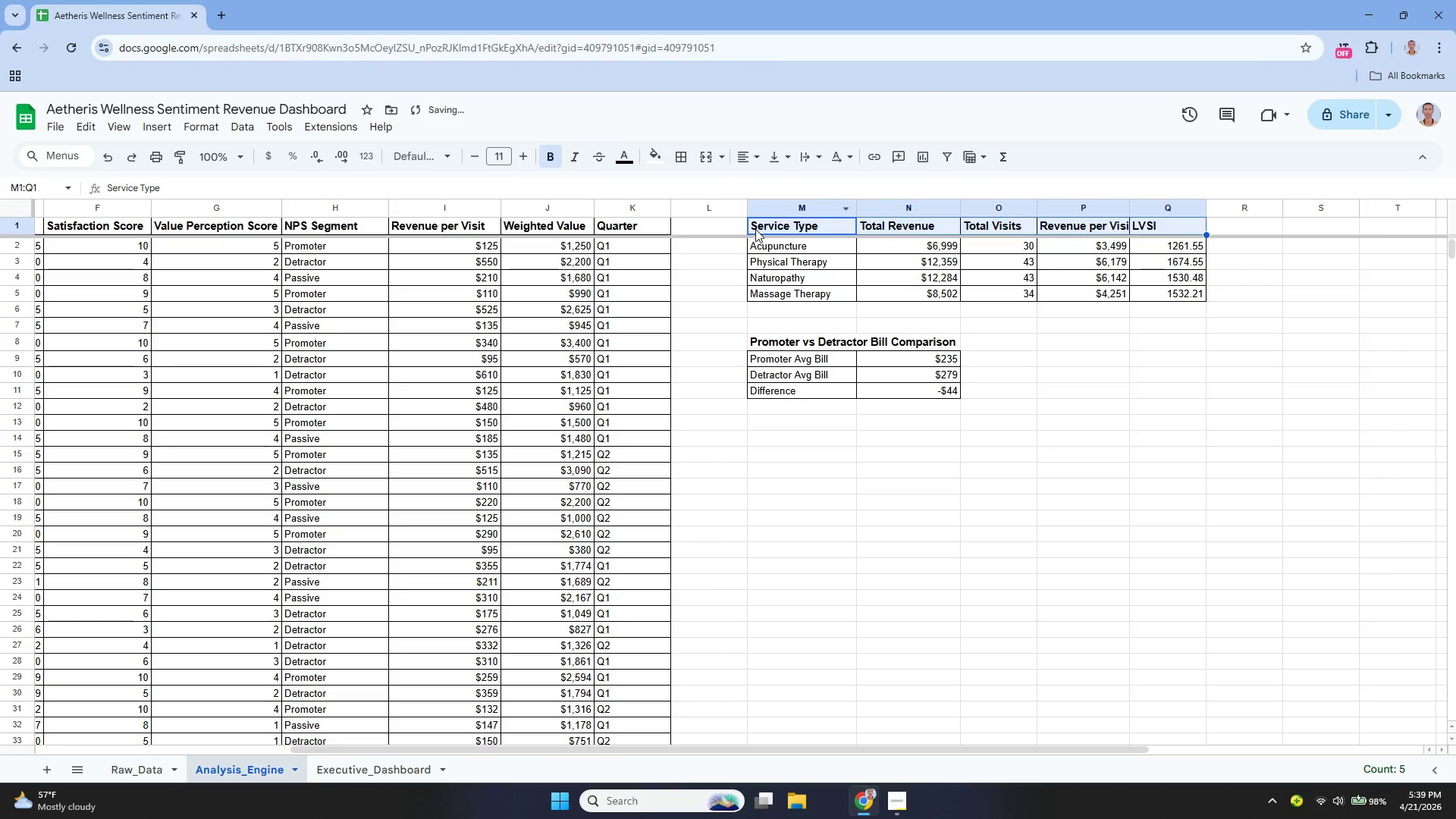 
hold_key(key=ControlLeft, duration=1.0)
left_click_drag(start_coordinate=[764, 258], to_coordinate=[908, 278])
 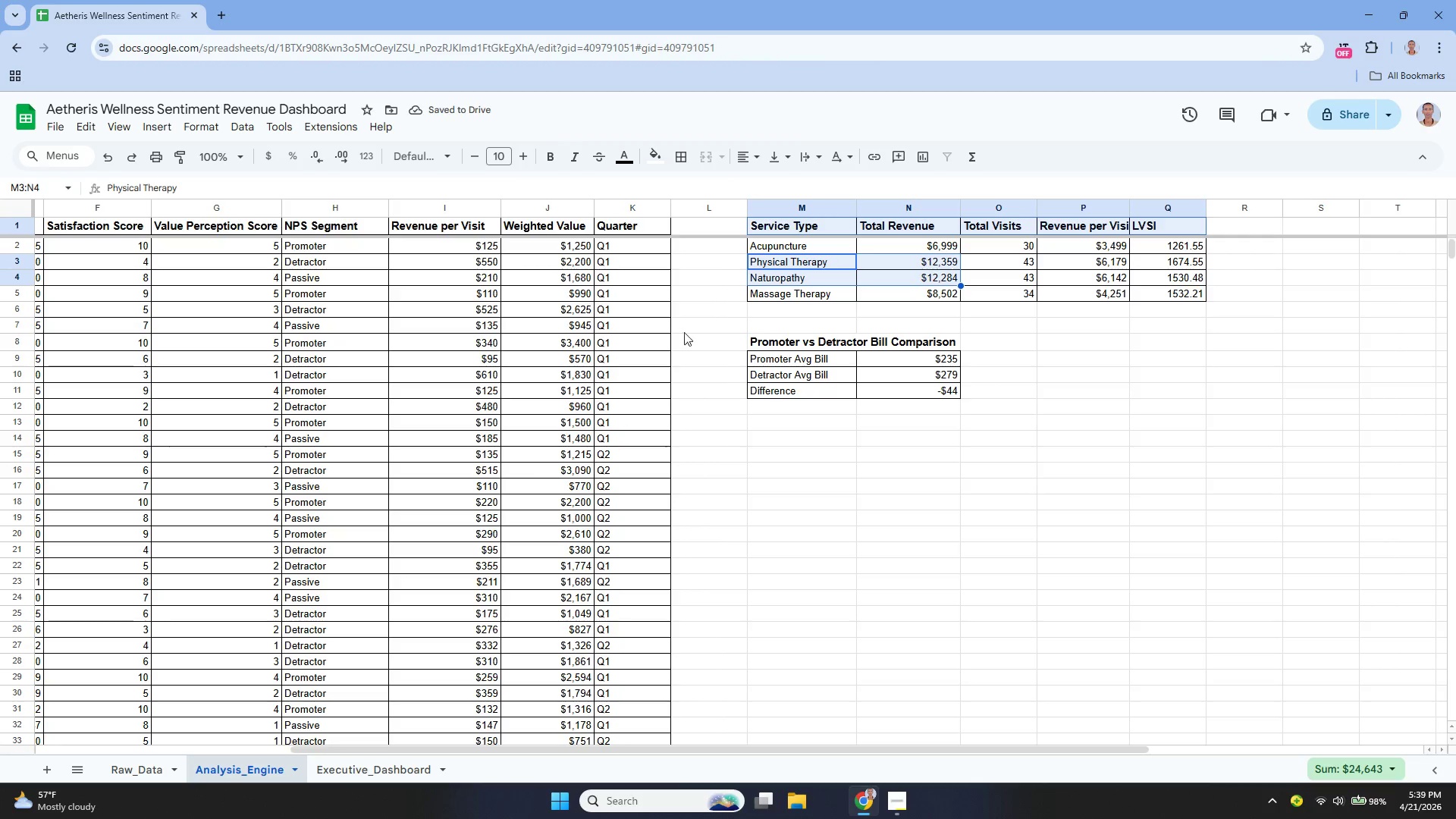 
left_click_drag(start_coordinate=[776, 227], to_coordinate=[1193, 294])
 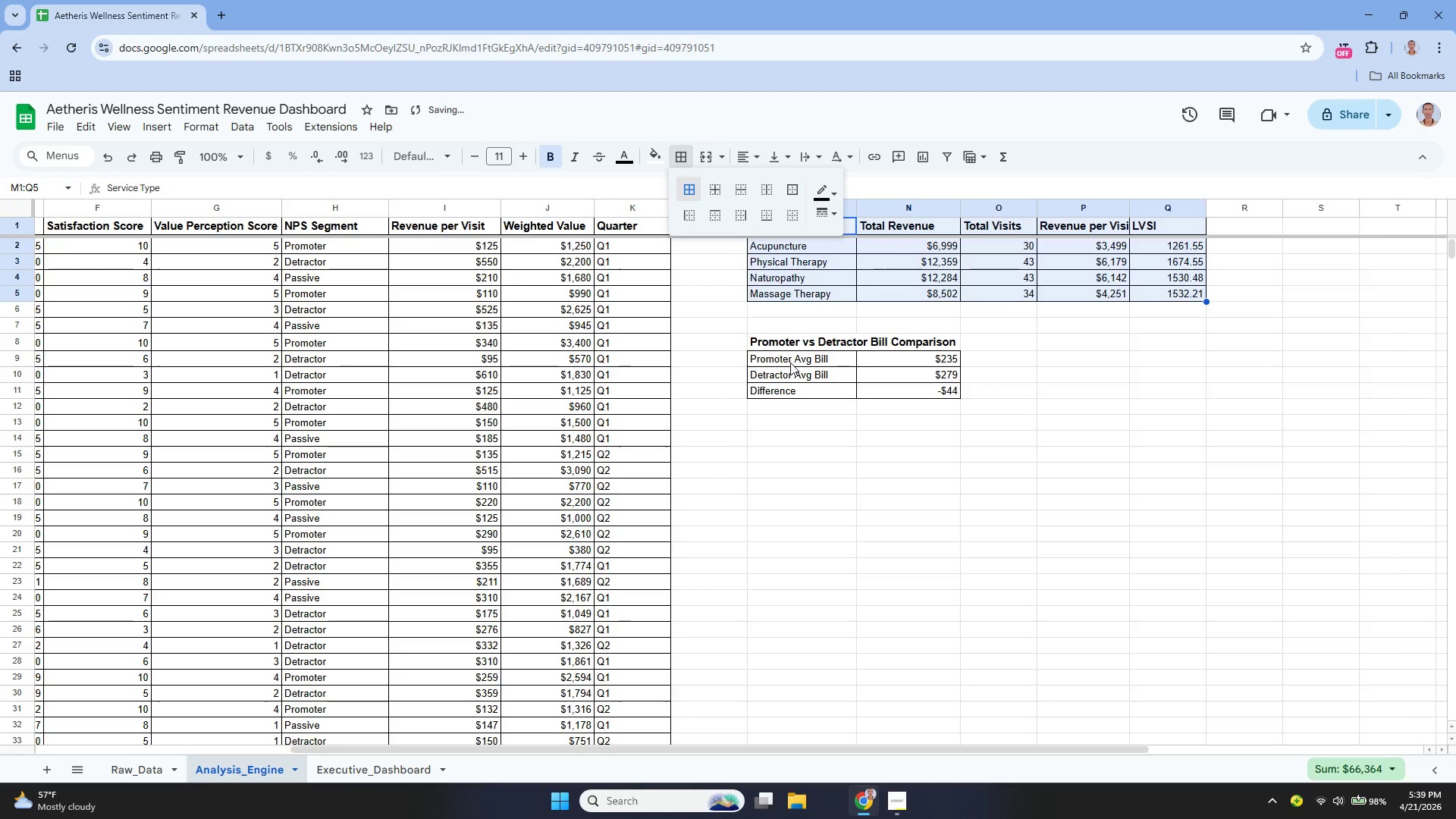 
wait(5.95)
 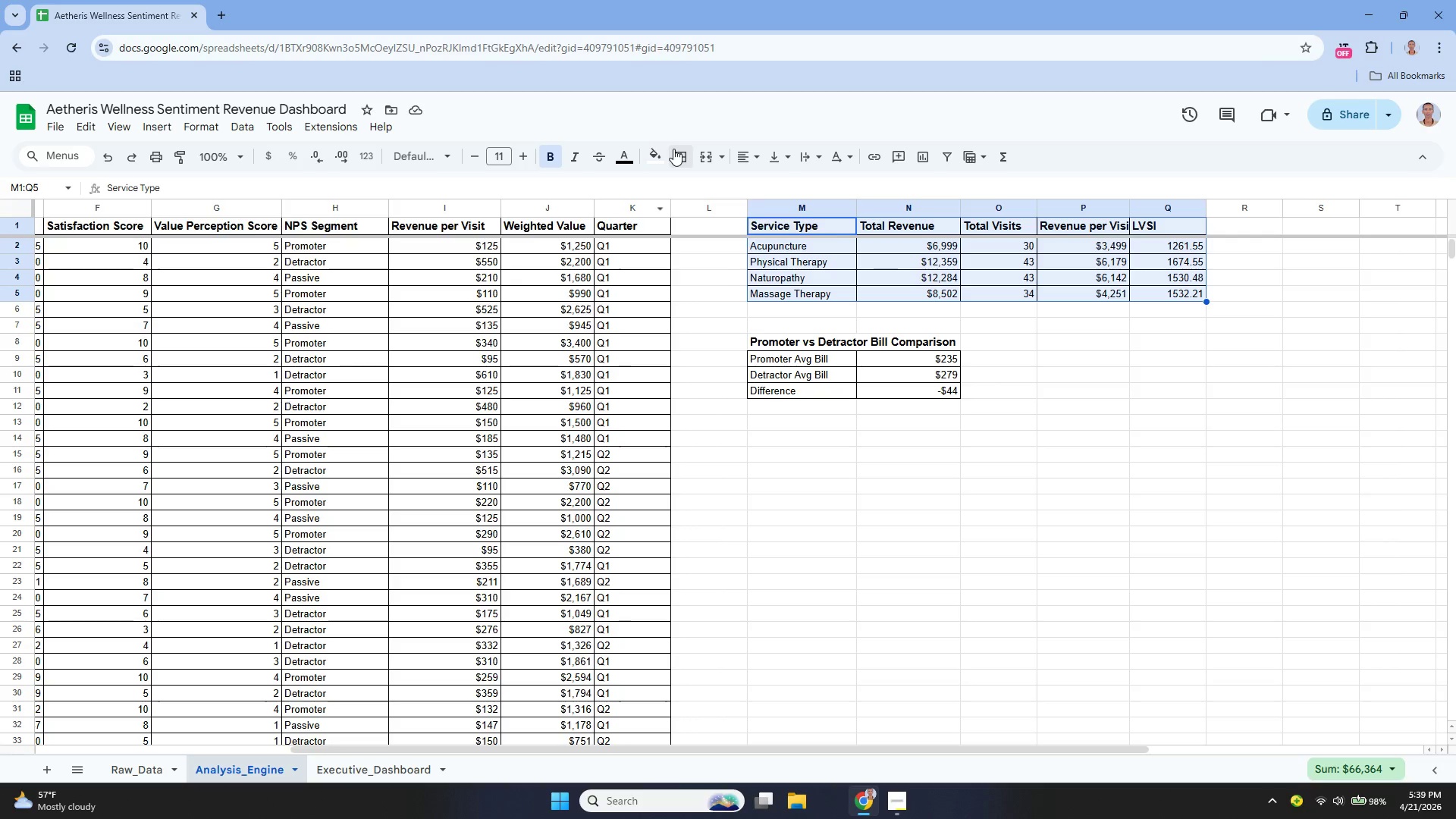 
left_click([785, 404])
 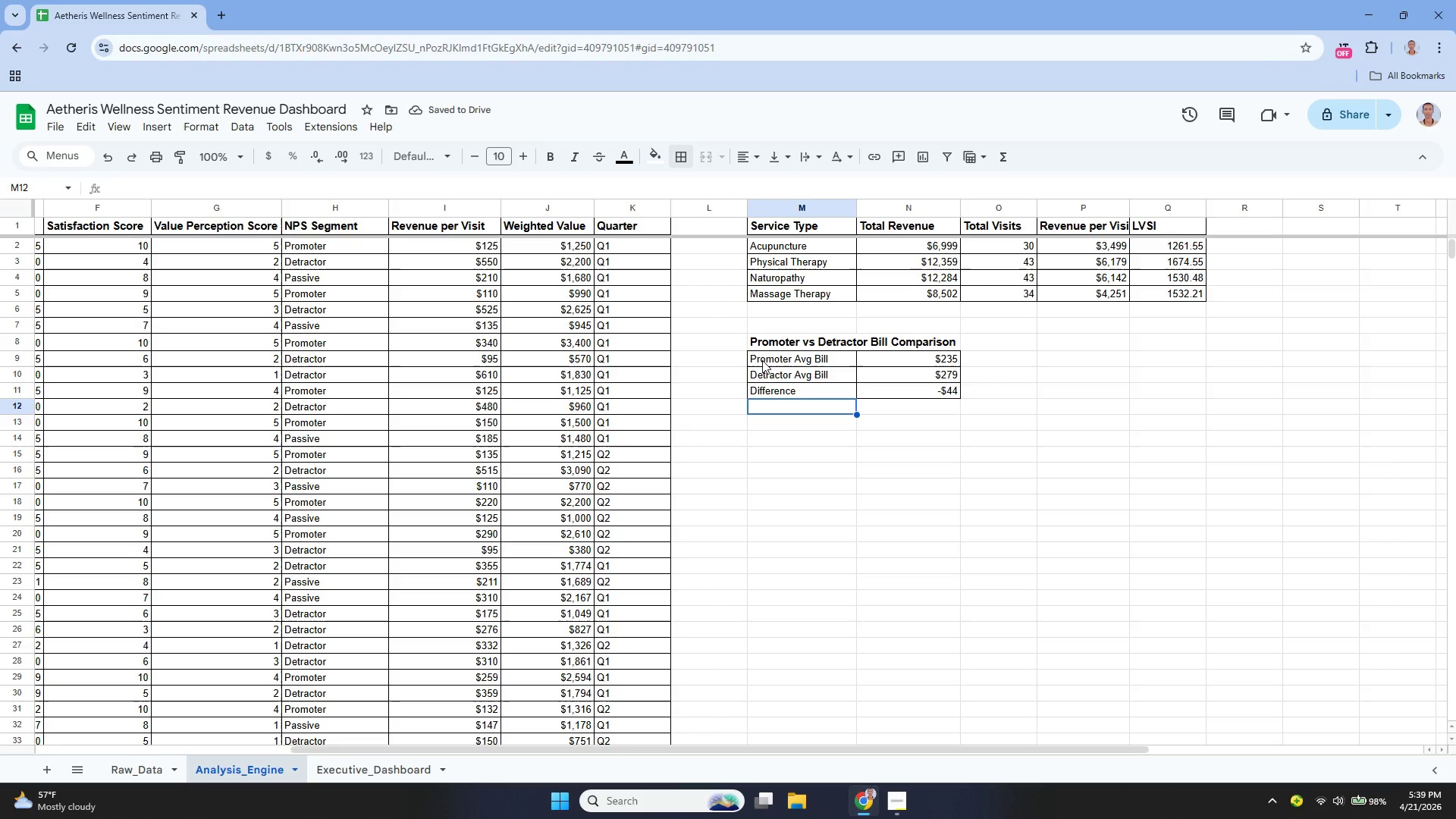 
left_click_drag(start_coordinate=[761, 359], to_coordinate=[773, 389])
 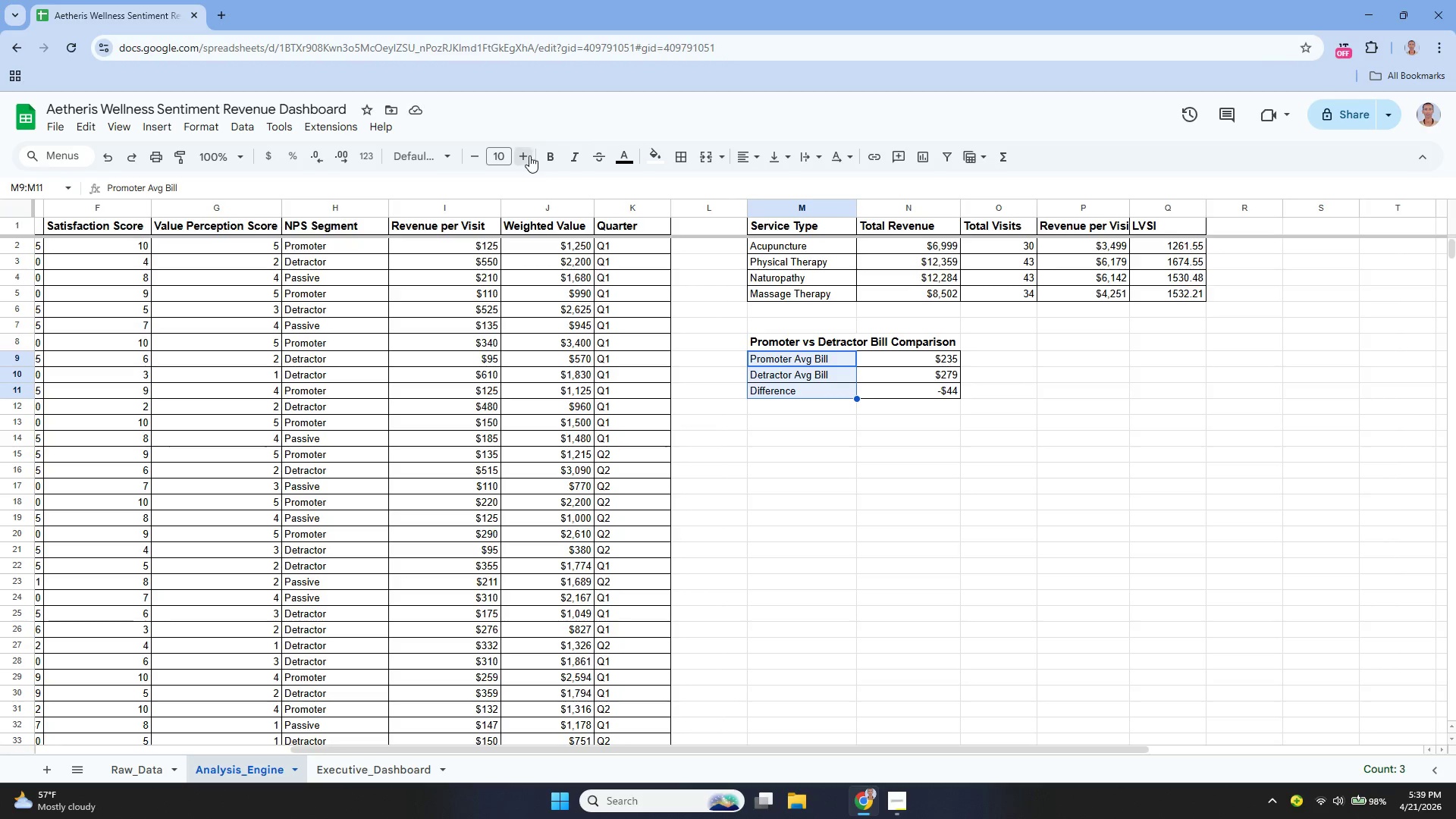 
left_click([551, 156])
 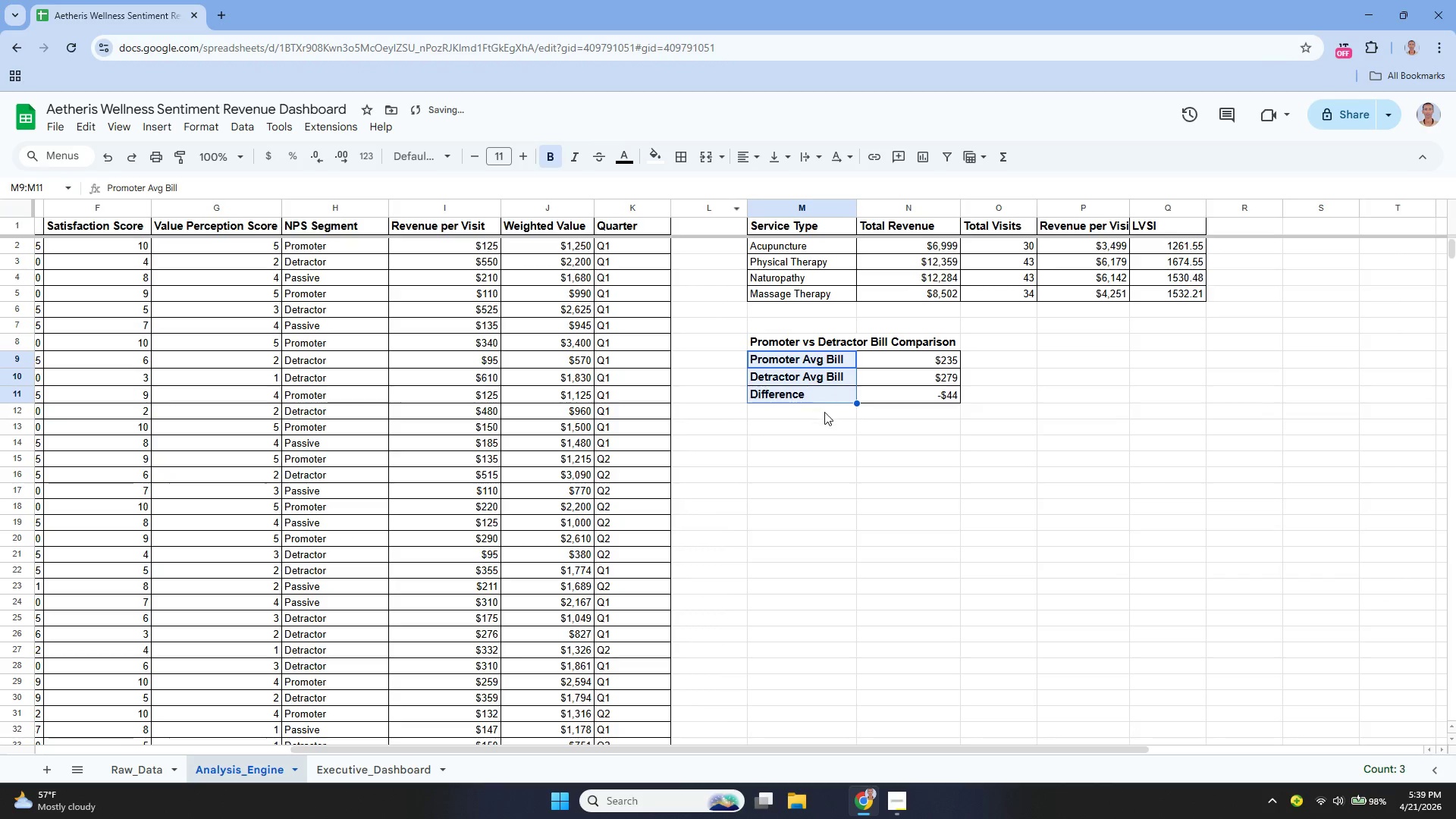 
left_click([828, 425])